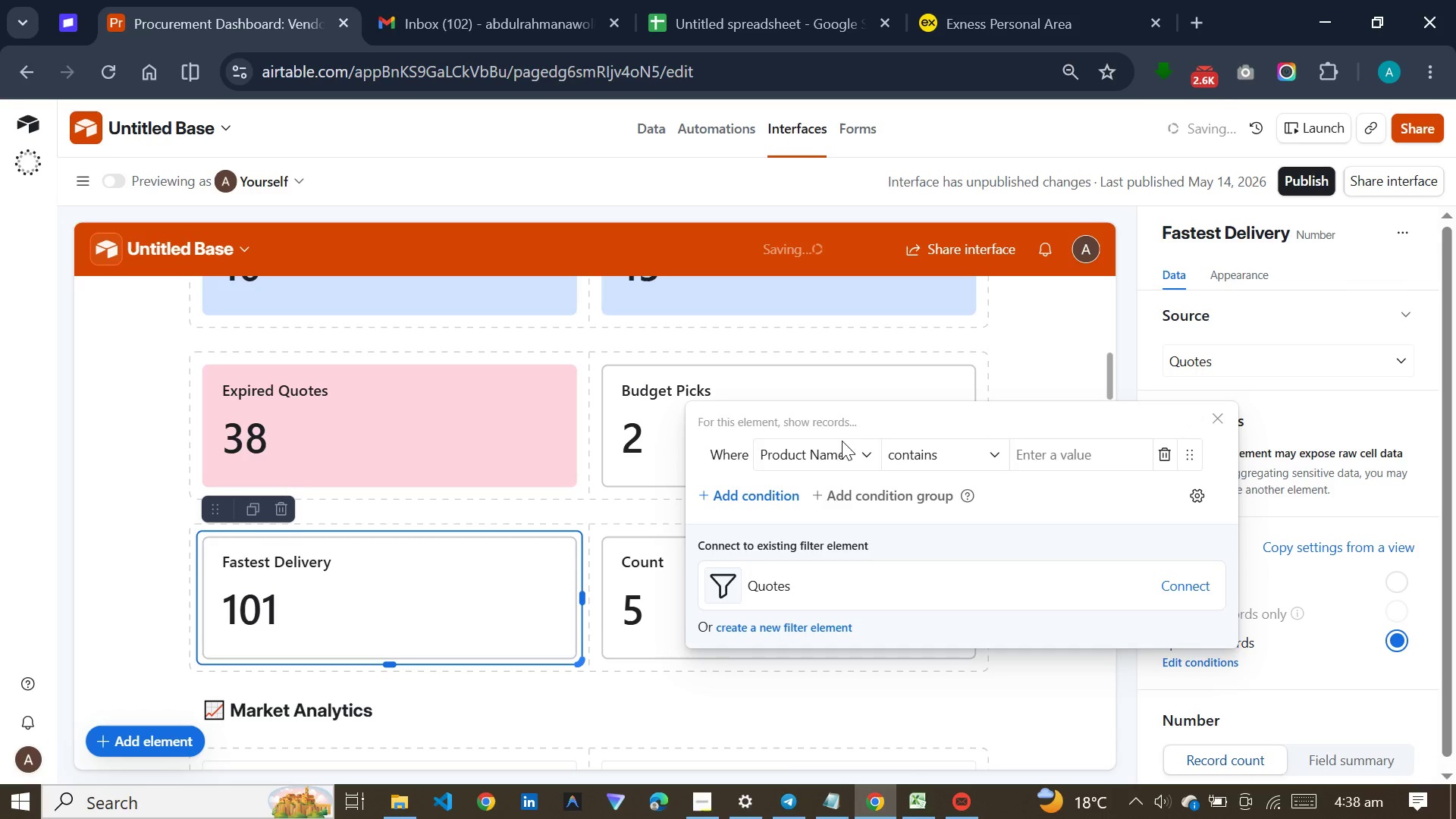 
left_click([842, 441])
 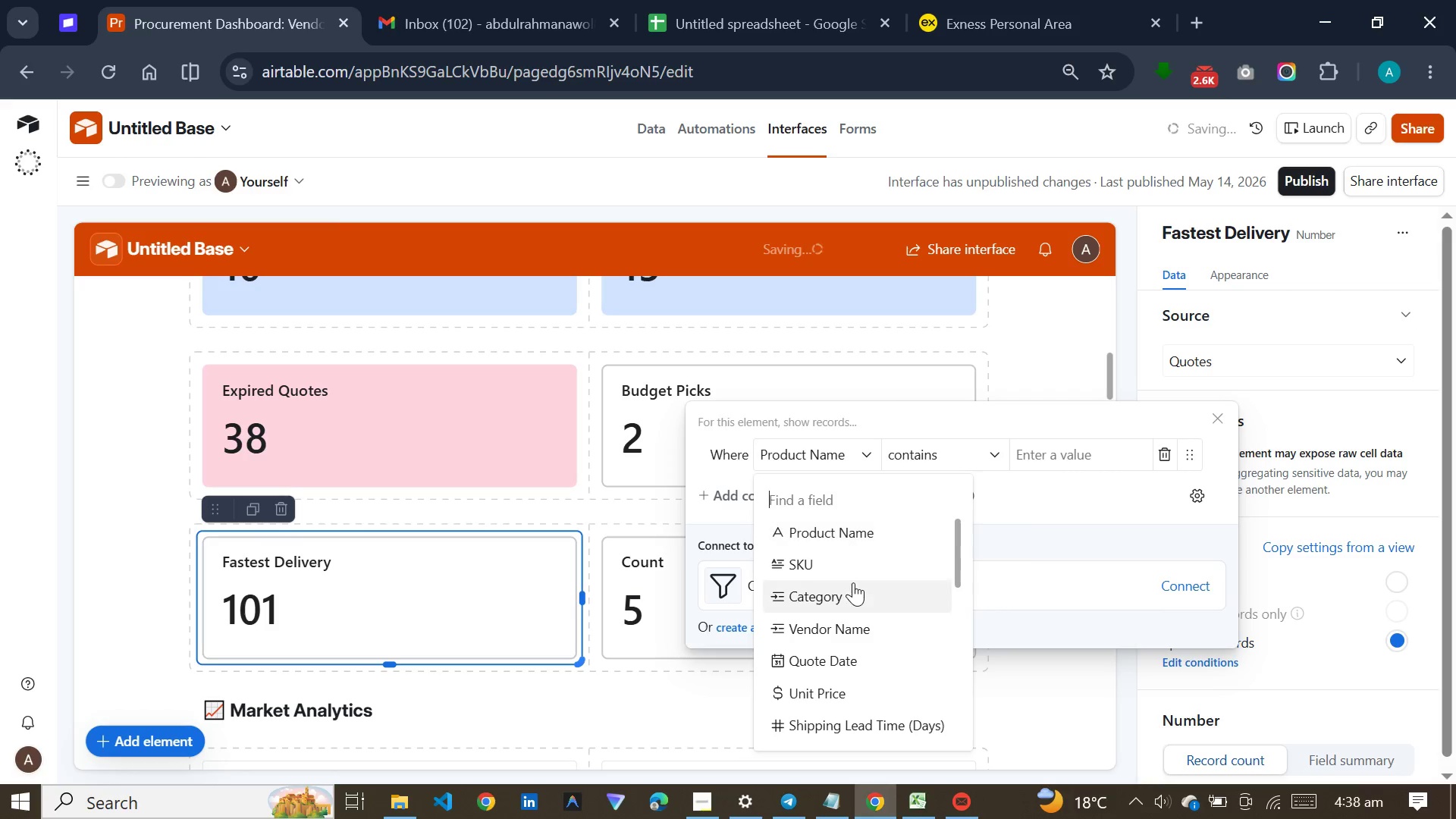 
scroll: coordinate [853, 672], scroll_direction: down, amount: 14.0
 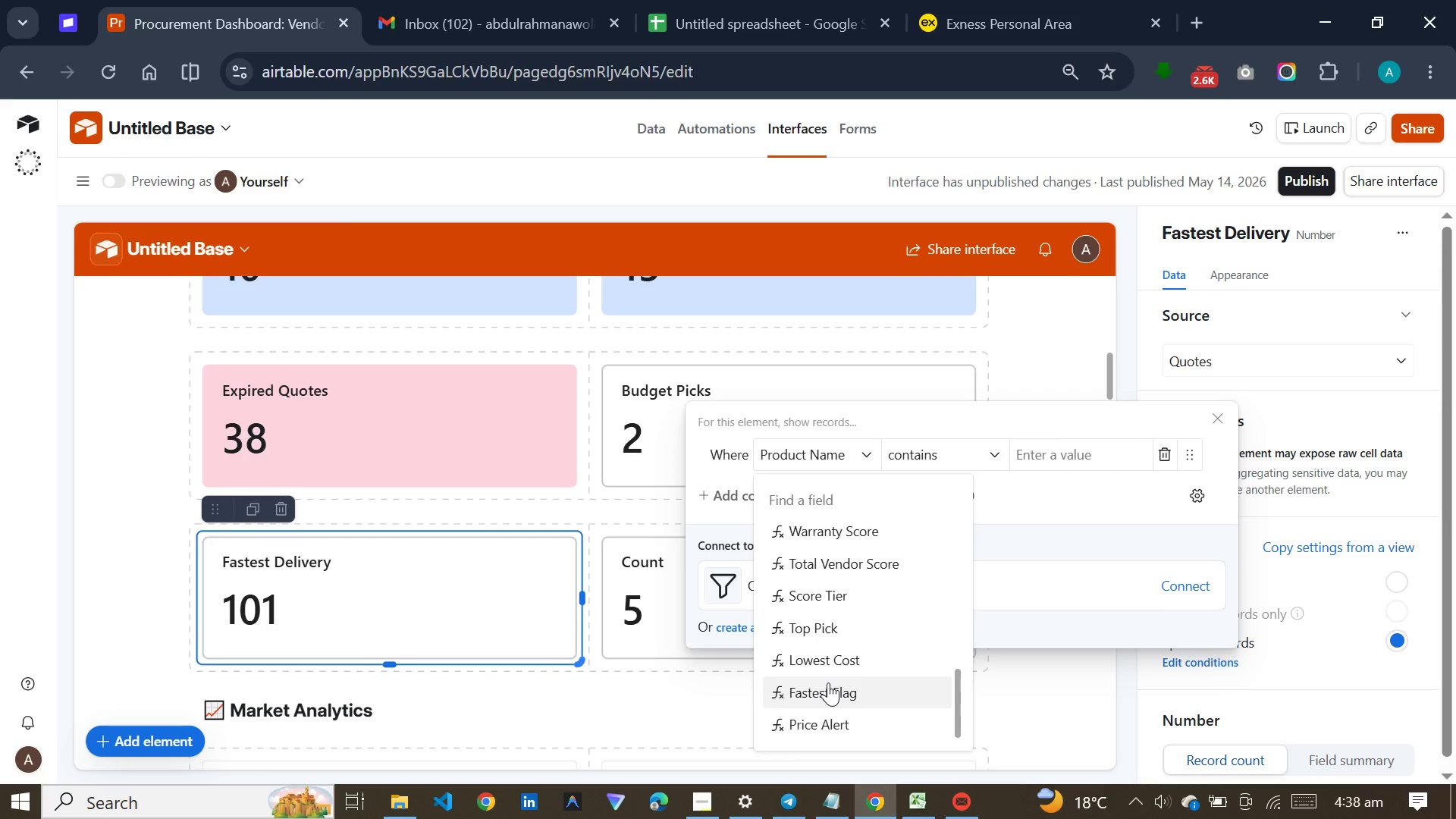 
wait(7.99)
 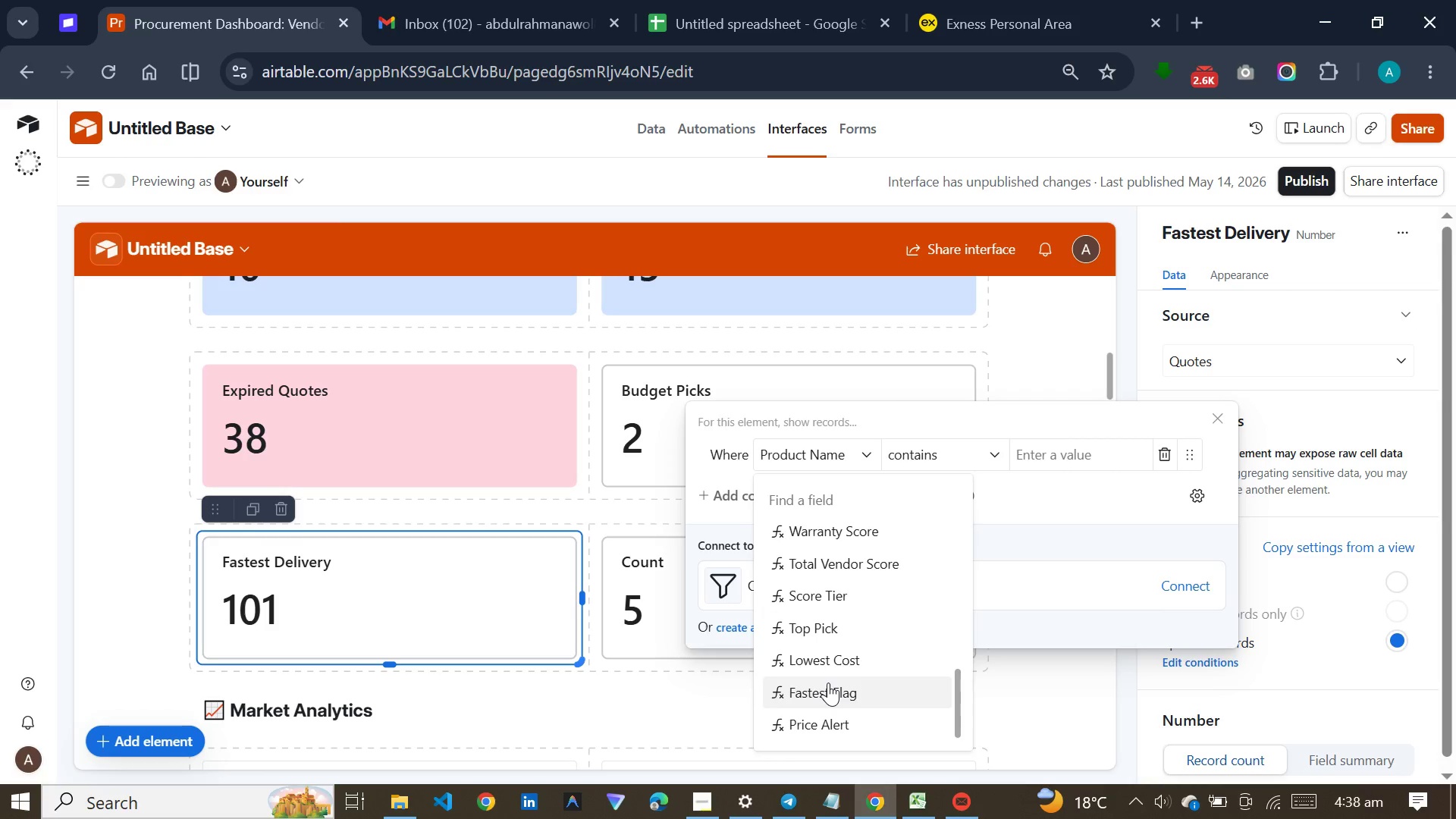 
left_click([831, 682])
 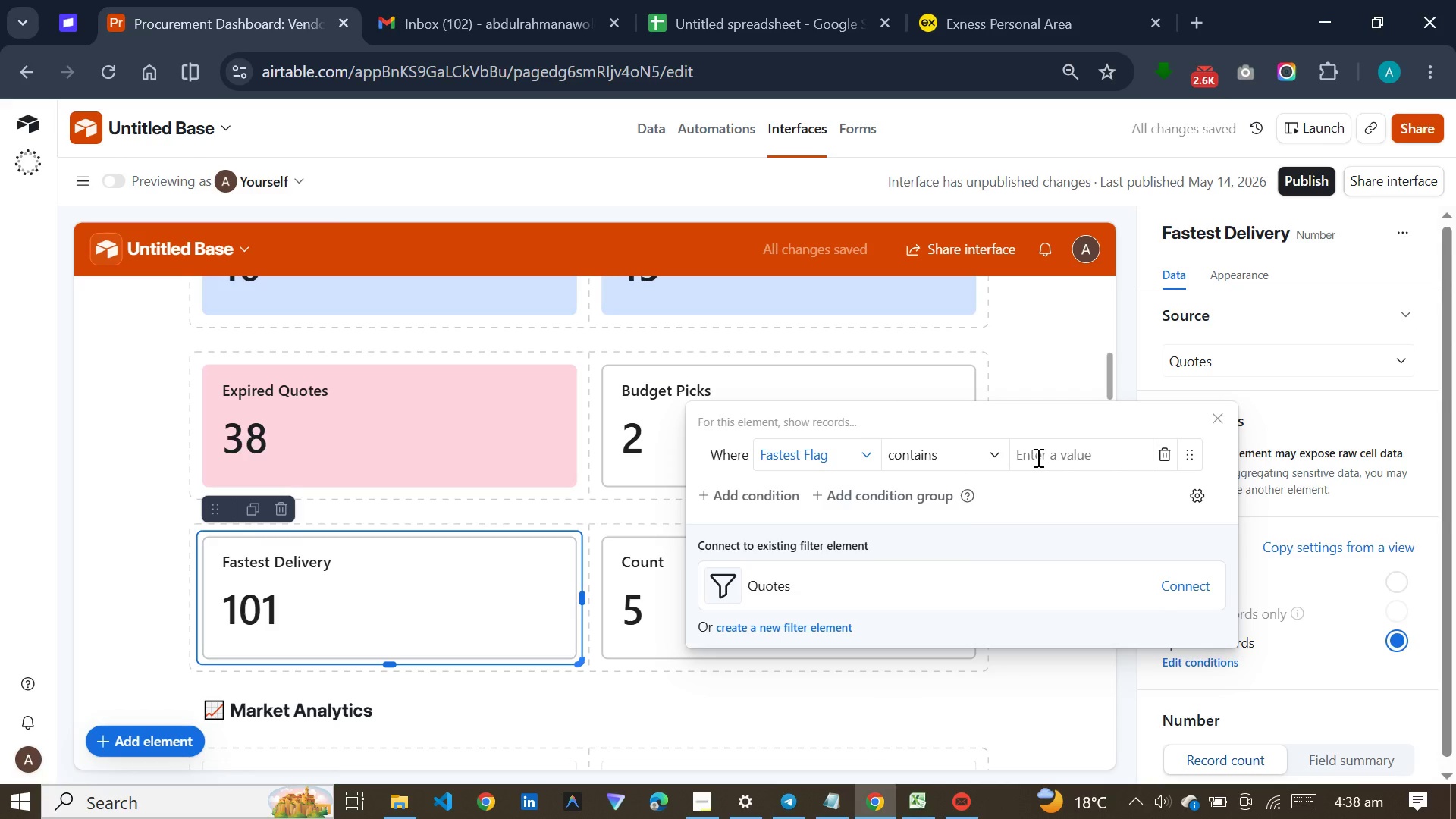 
left_click([1037, 457])
 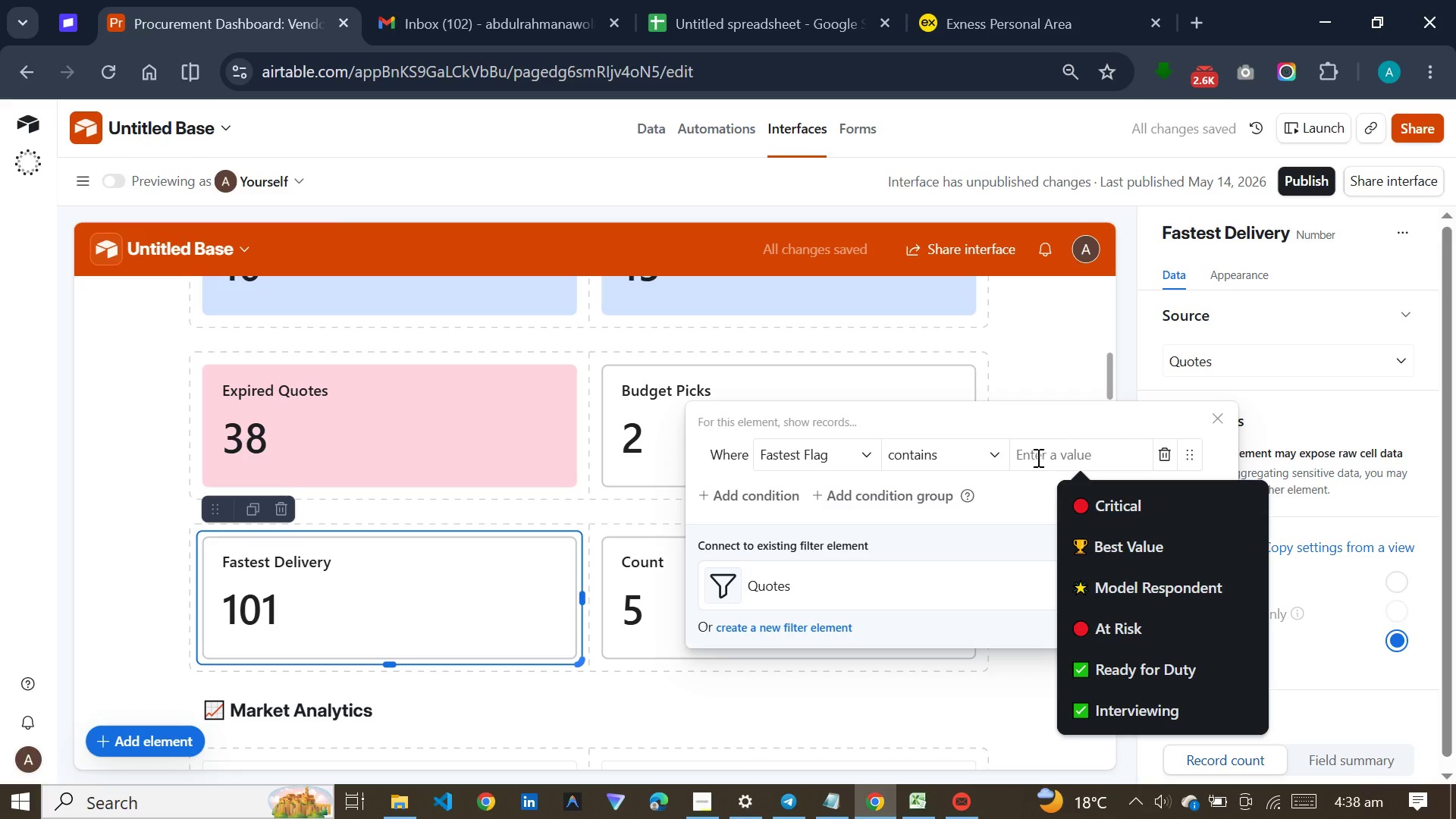 
key(Meta+V)
 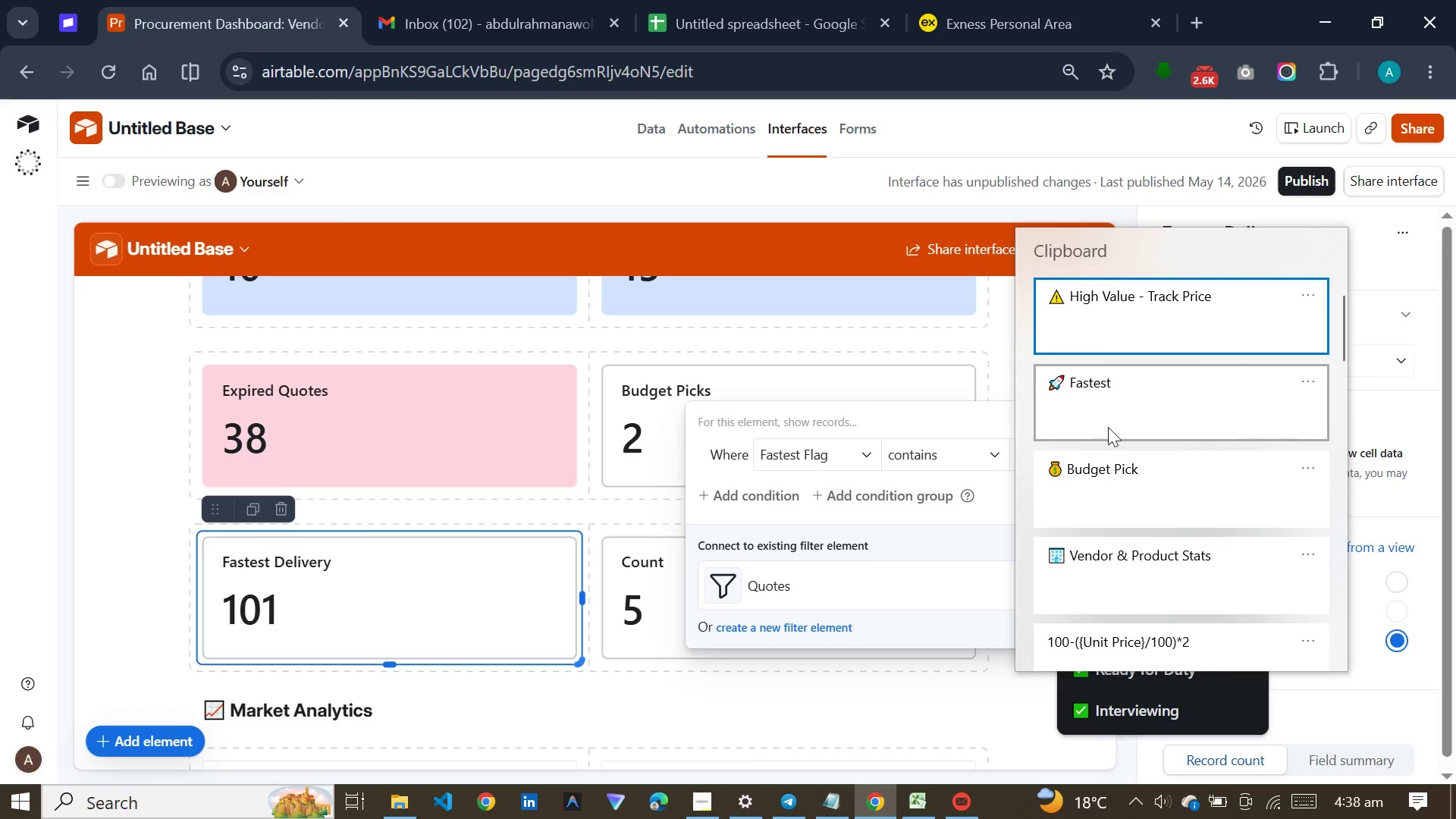 
left_click([1108, 425])
 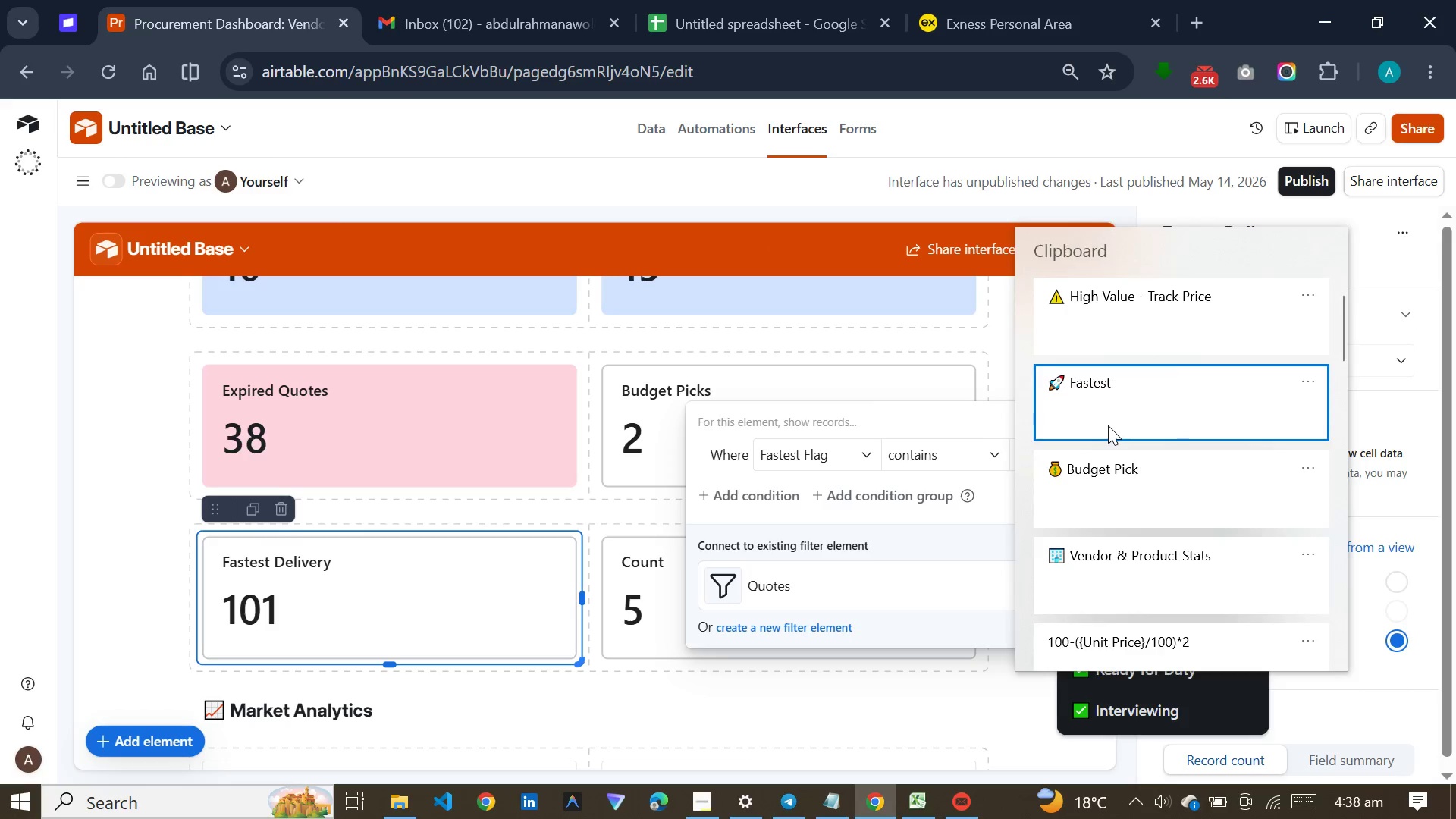 
key(Control+ControlLeft)
 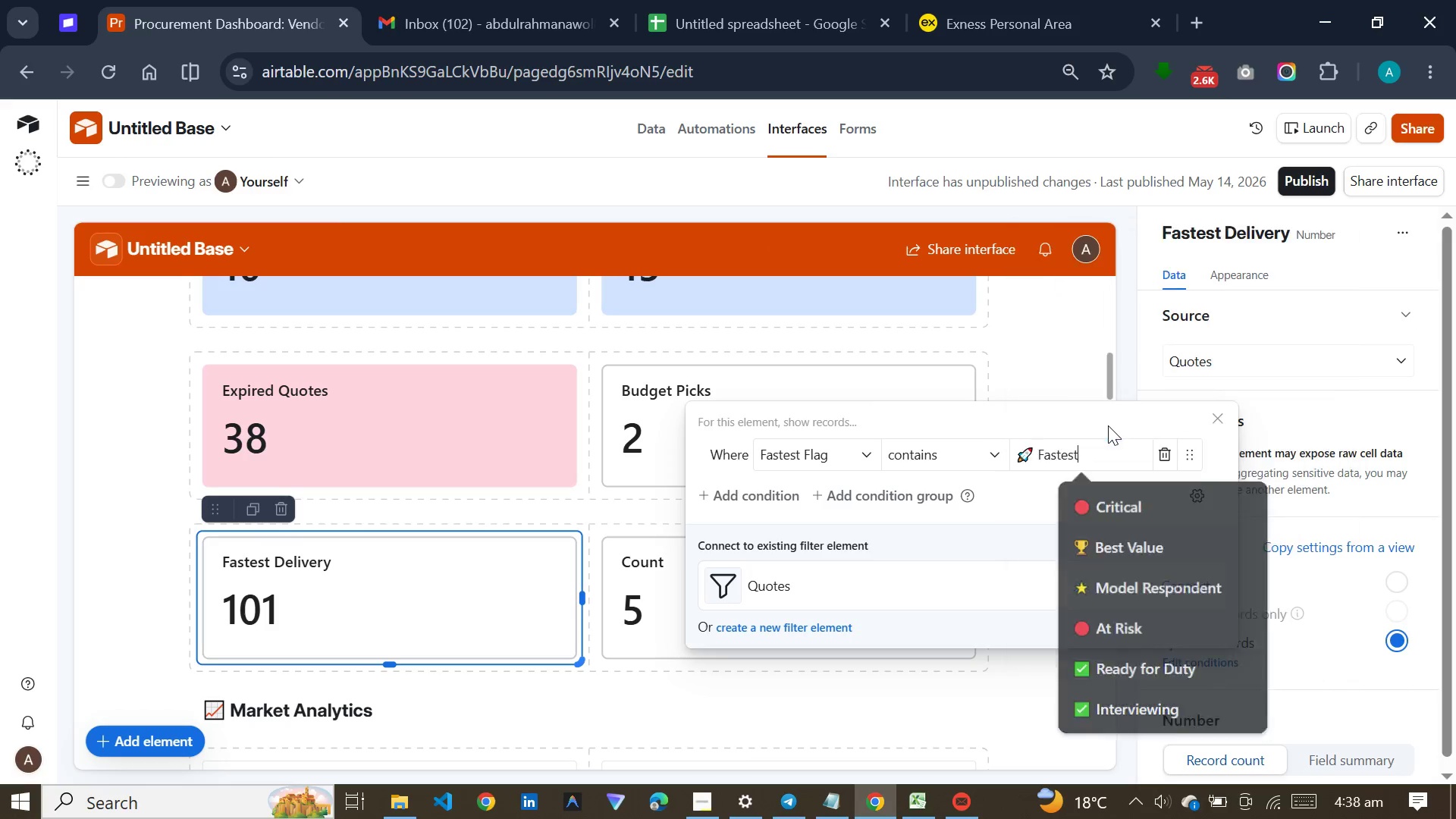 
key(Control+V)
 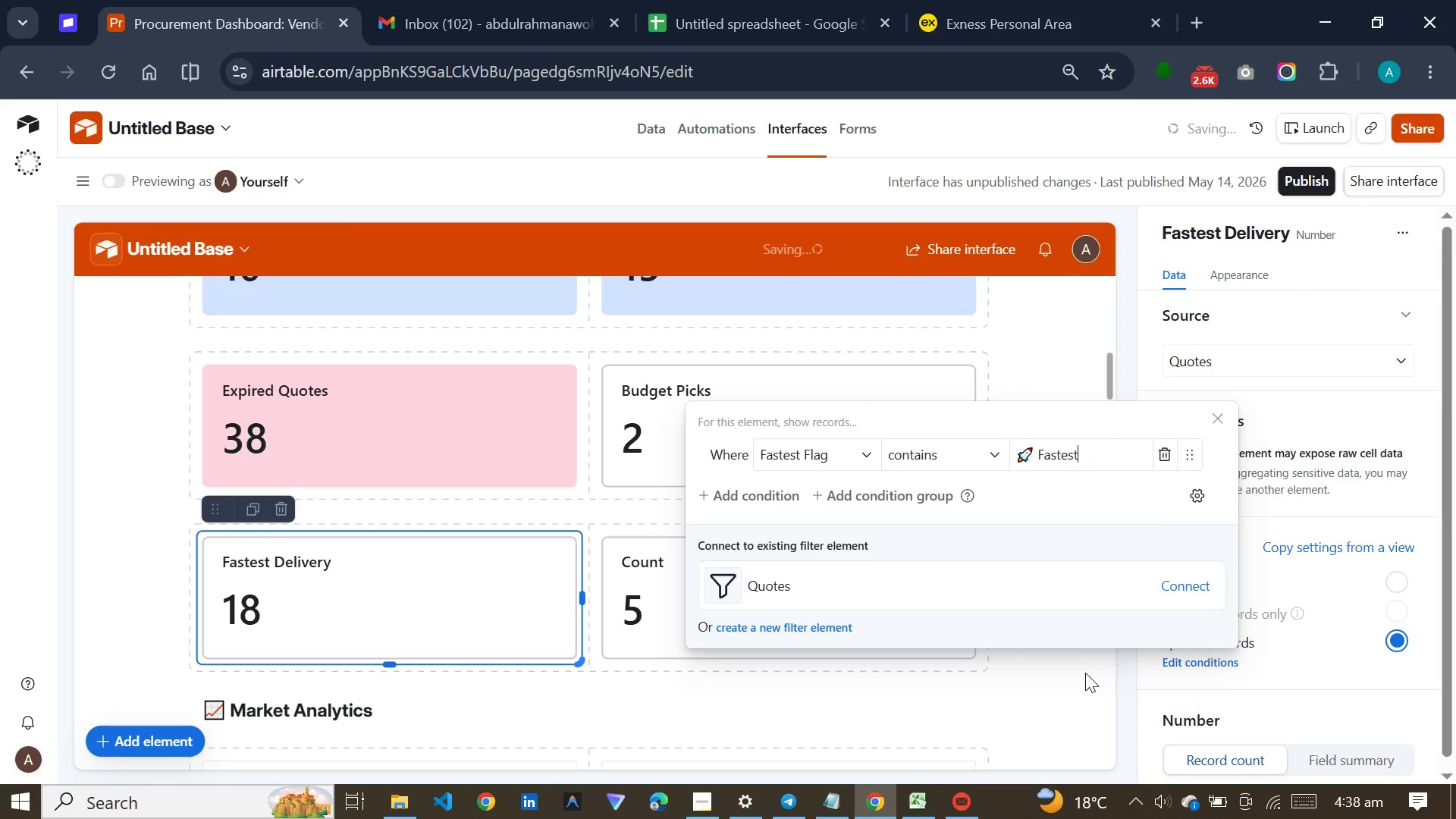 
left_click([1078, 687])
 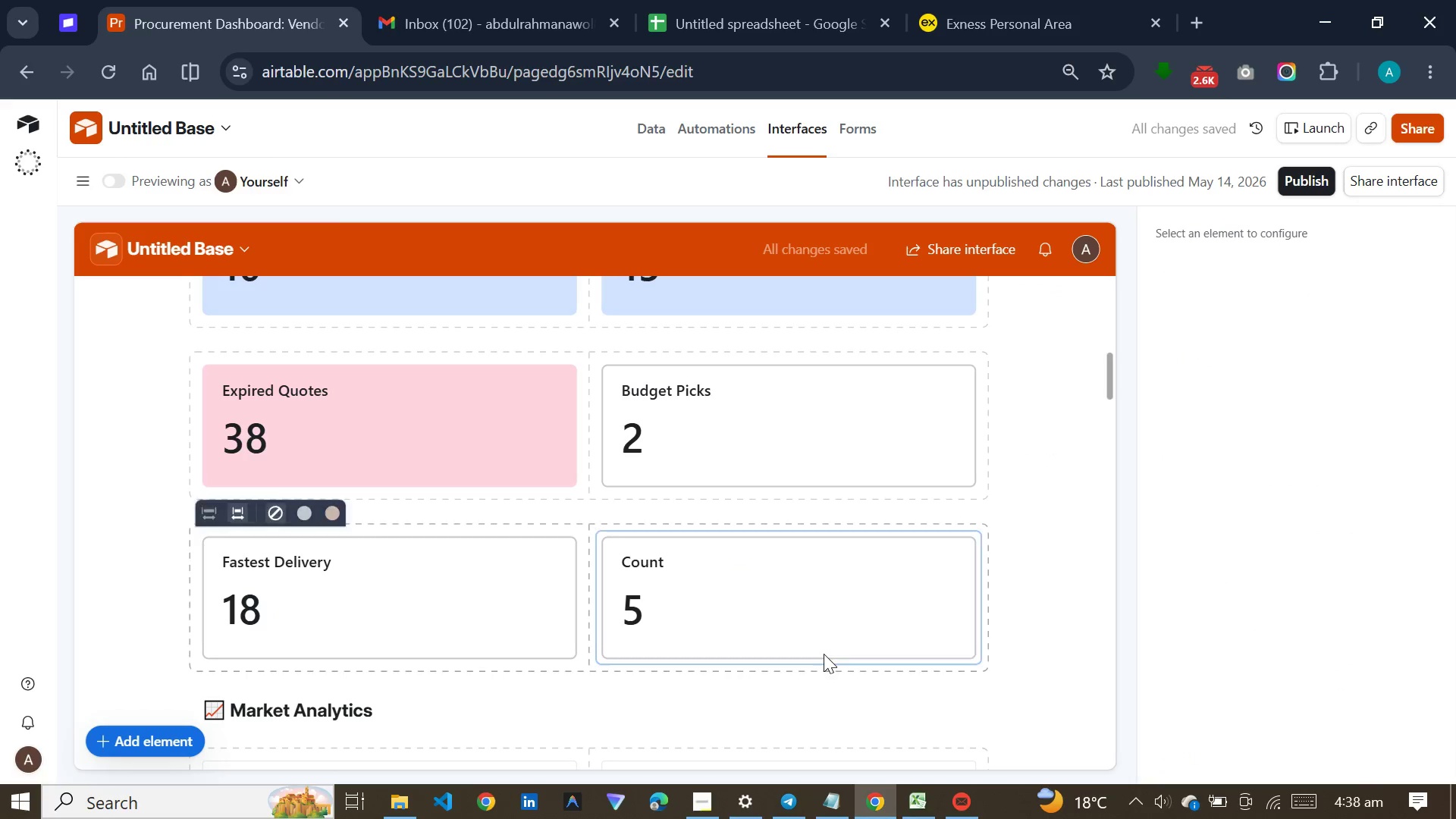 
left_click([824, 650])
 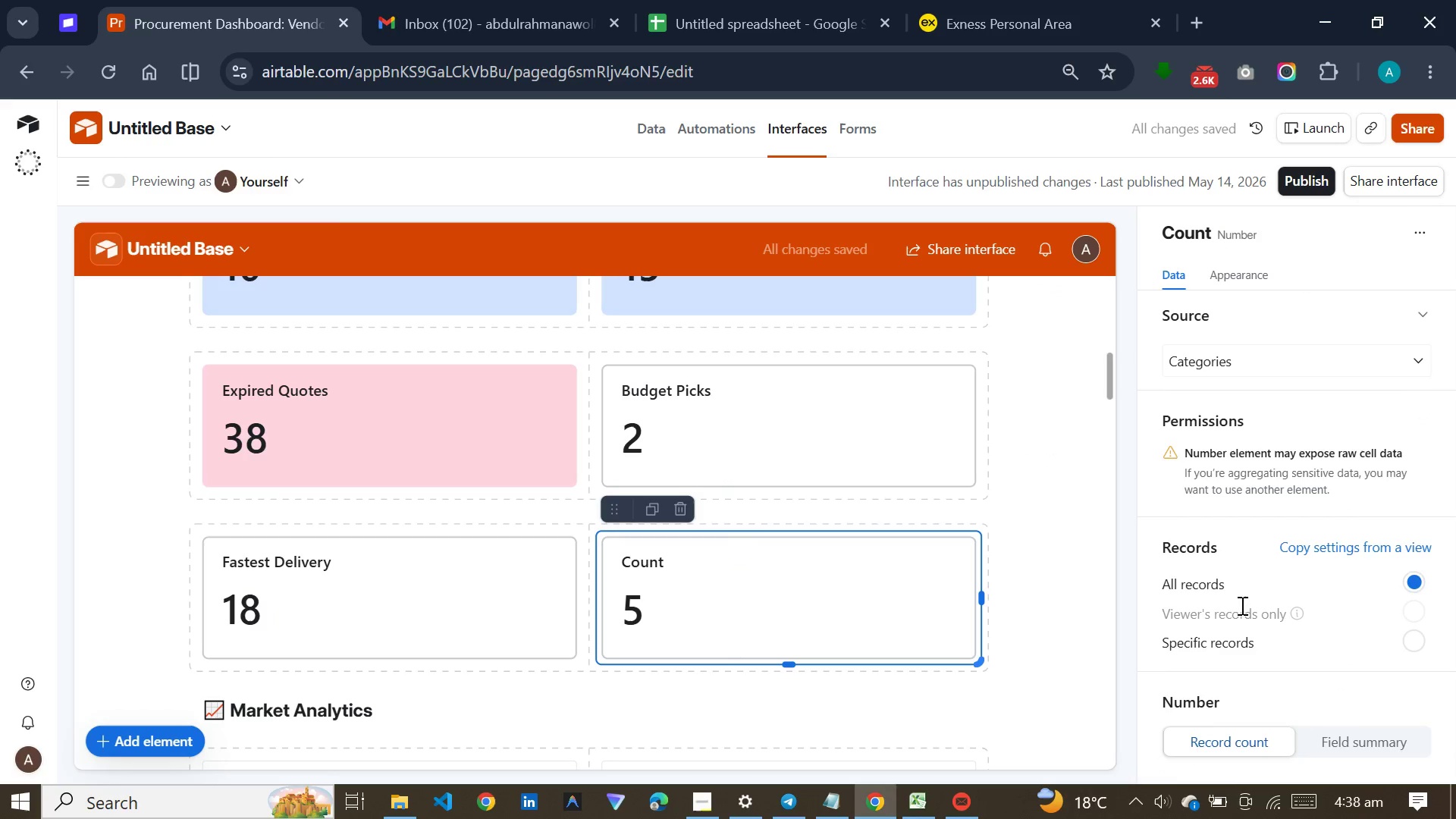 
left_click([1226, 361])
 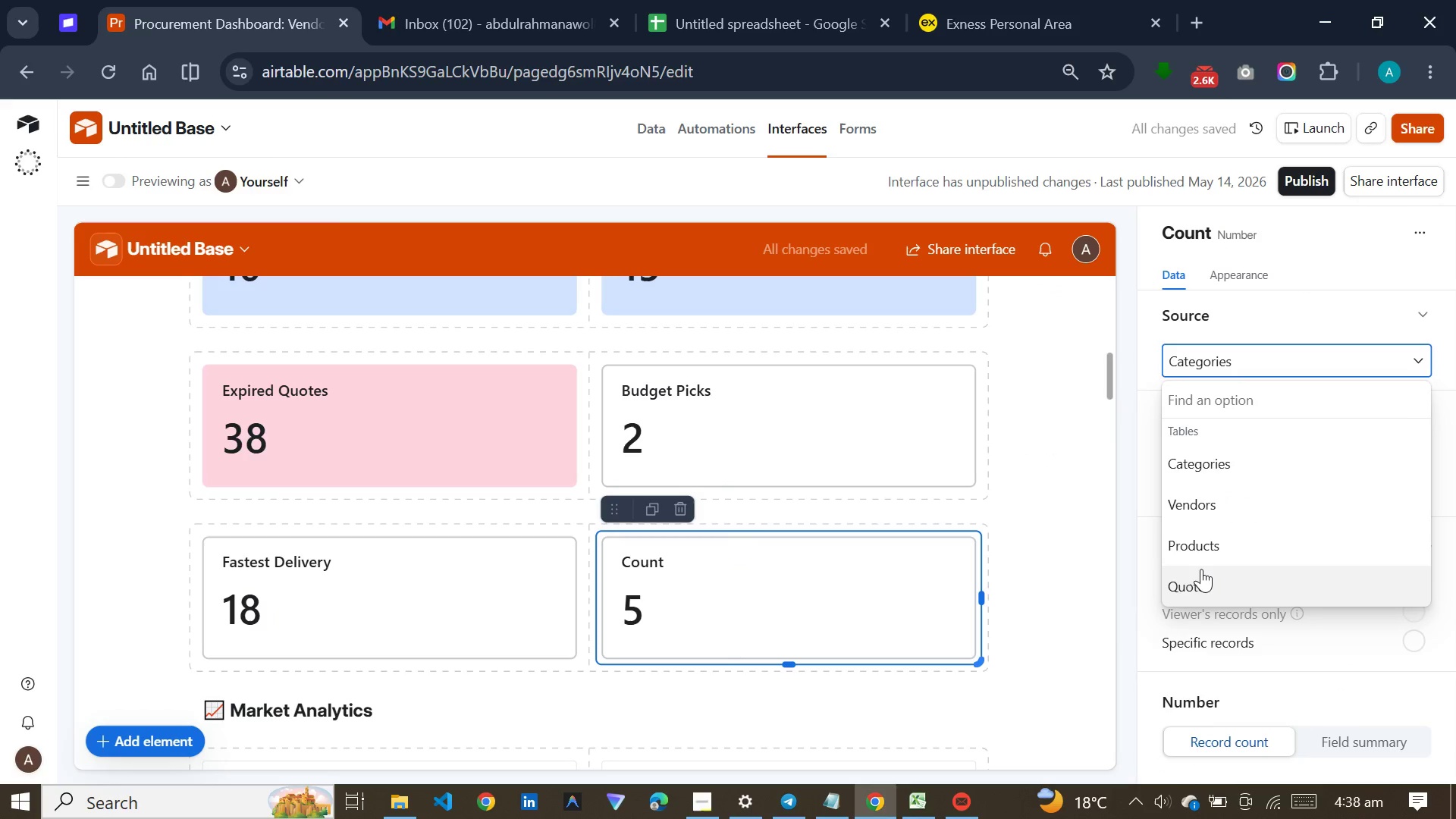 
left_click([1201, 569])
 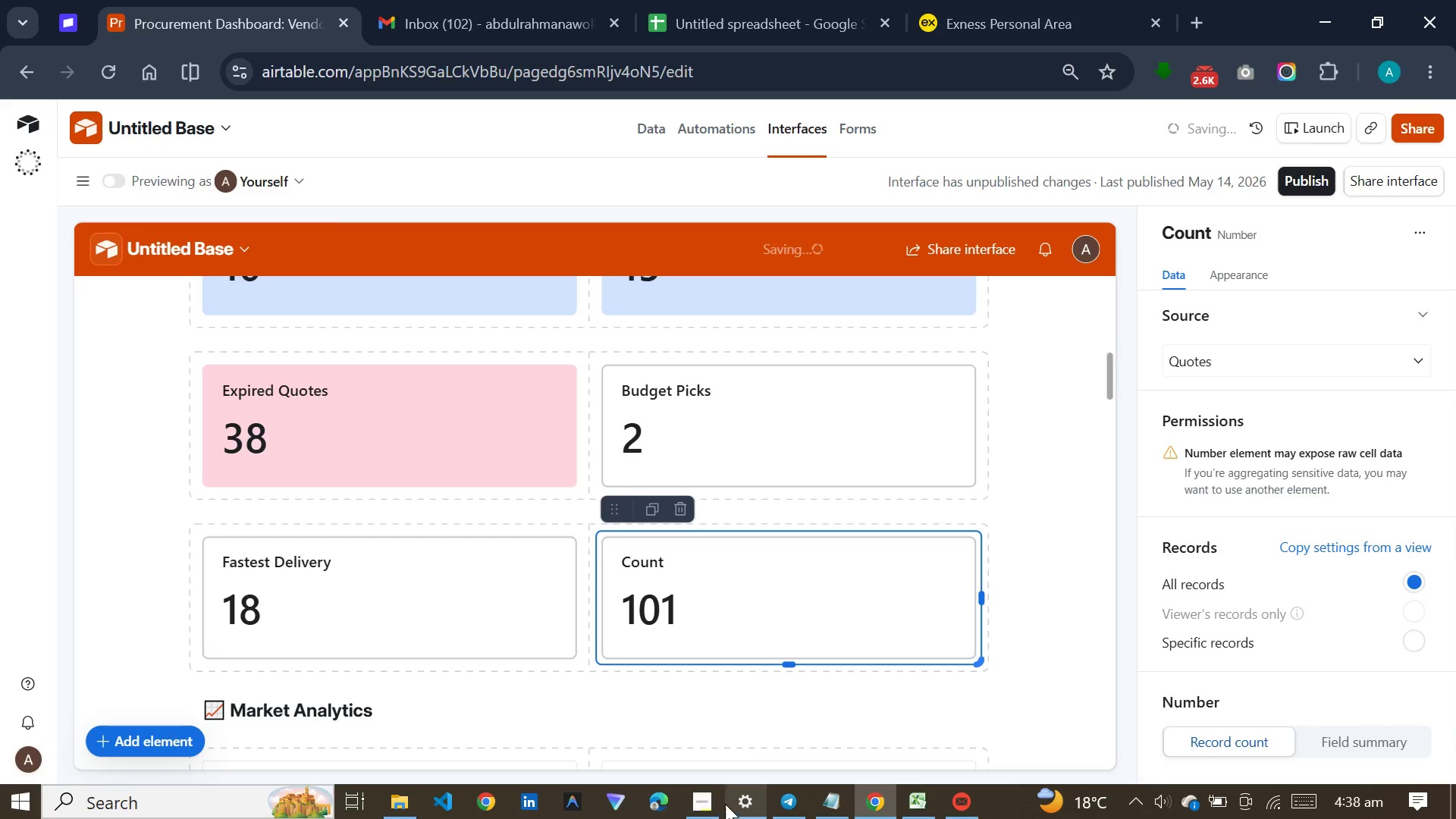 
left_click([707, 811])